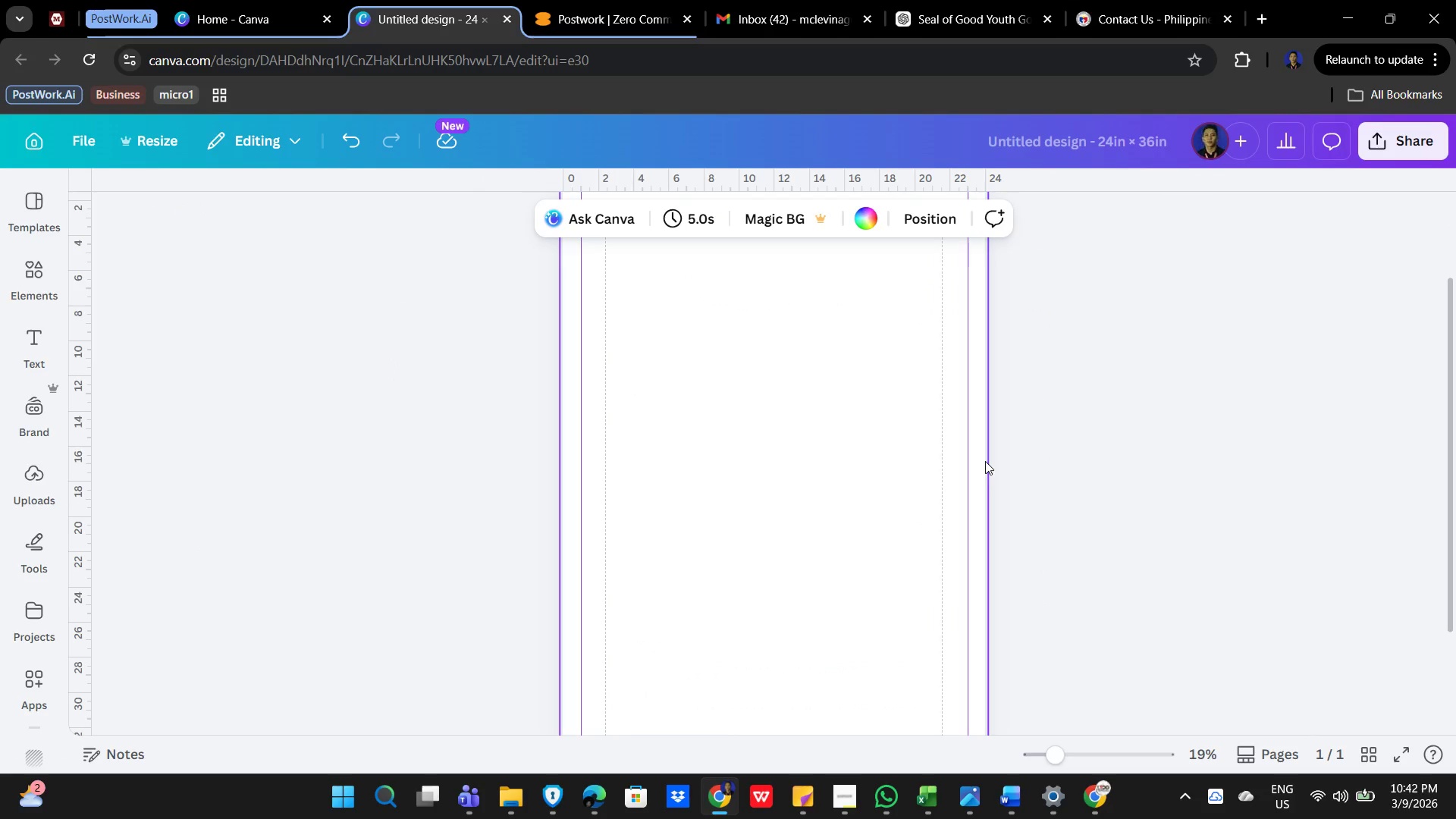 
hold_key(key=ControlLeft, duration=0.39)
scroll: coordinate [984, 461], scroll_direction: up, amount: 1.0
 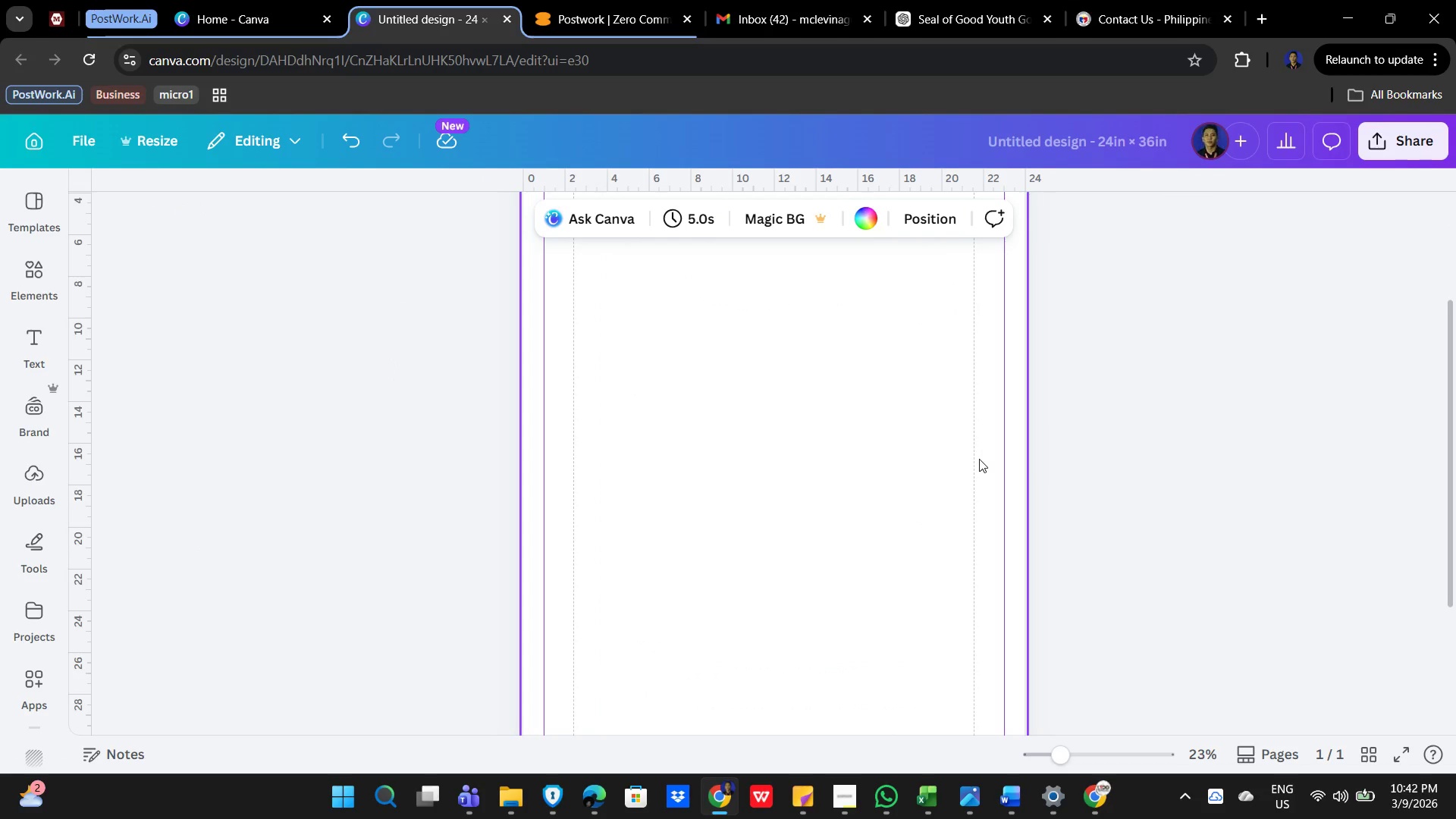 
hold_key(key=ControlLeft, duration=0.47)
scroll: coordinate [979, 459], scroll_direction: up, amount: 2.0
 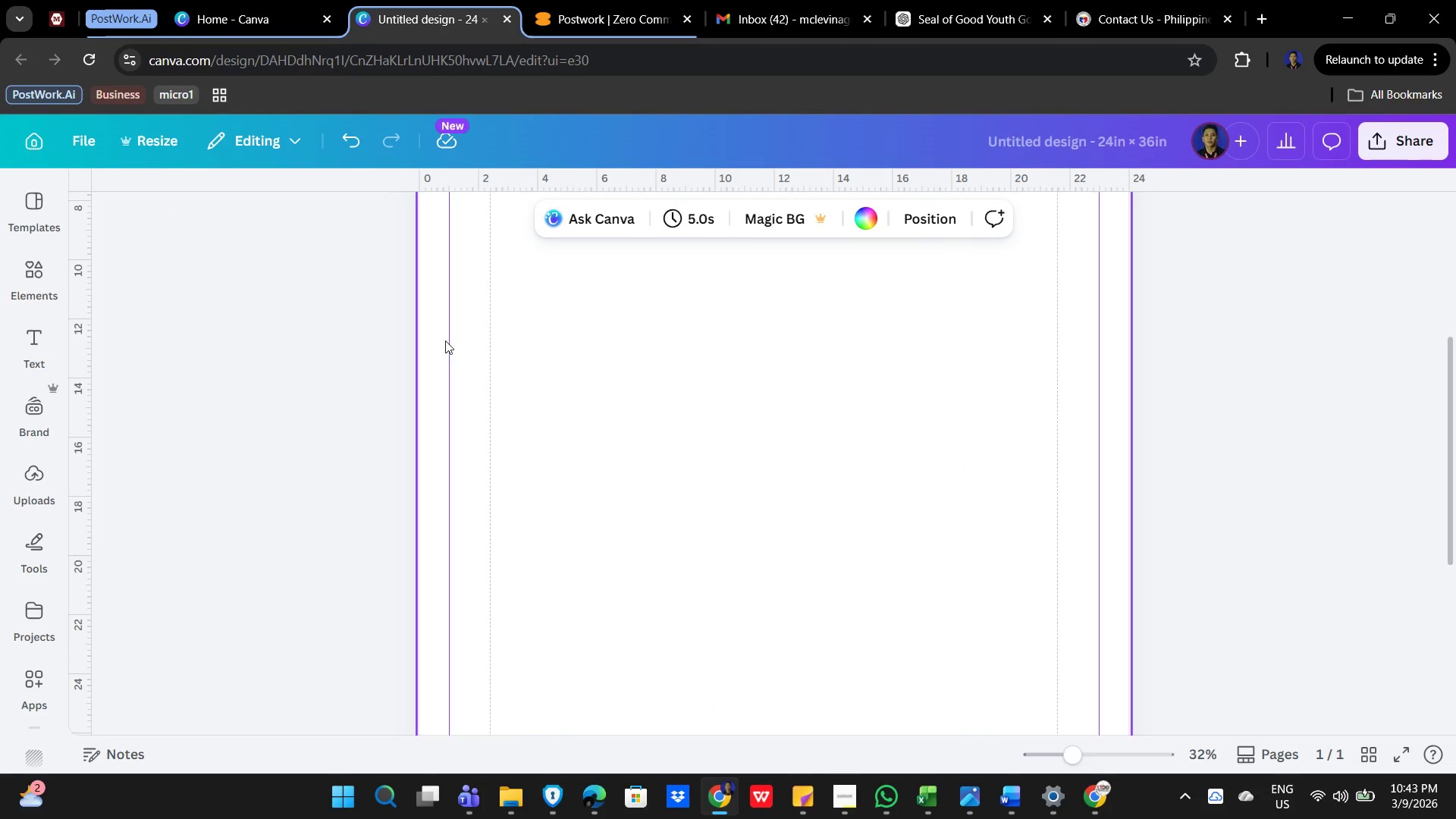 
hold_key(key=ControlLeft, duration=1.02)
scroll: coordinate [750, 404], scroll_direction: down, amount: 4.0
 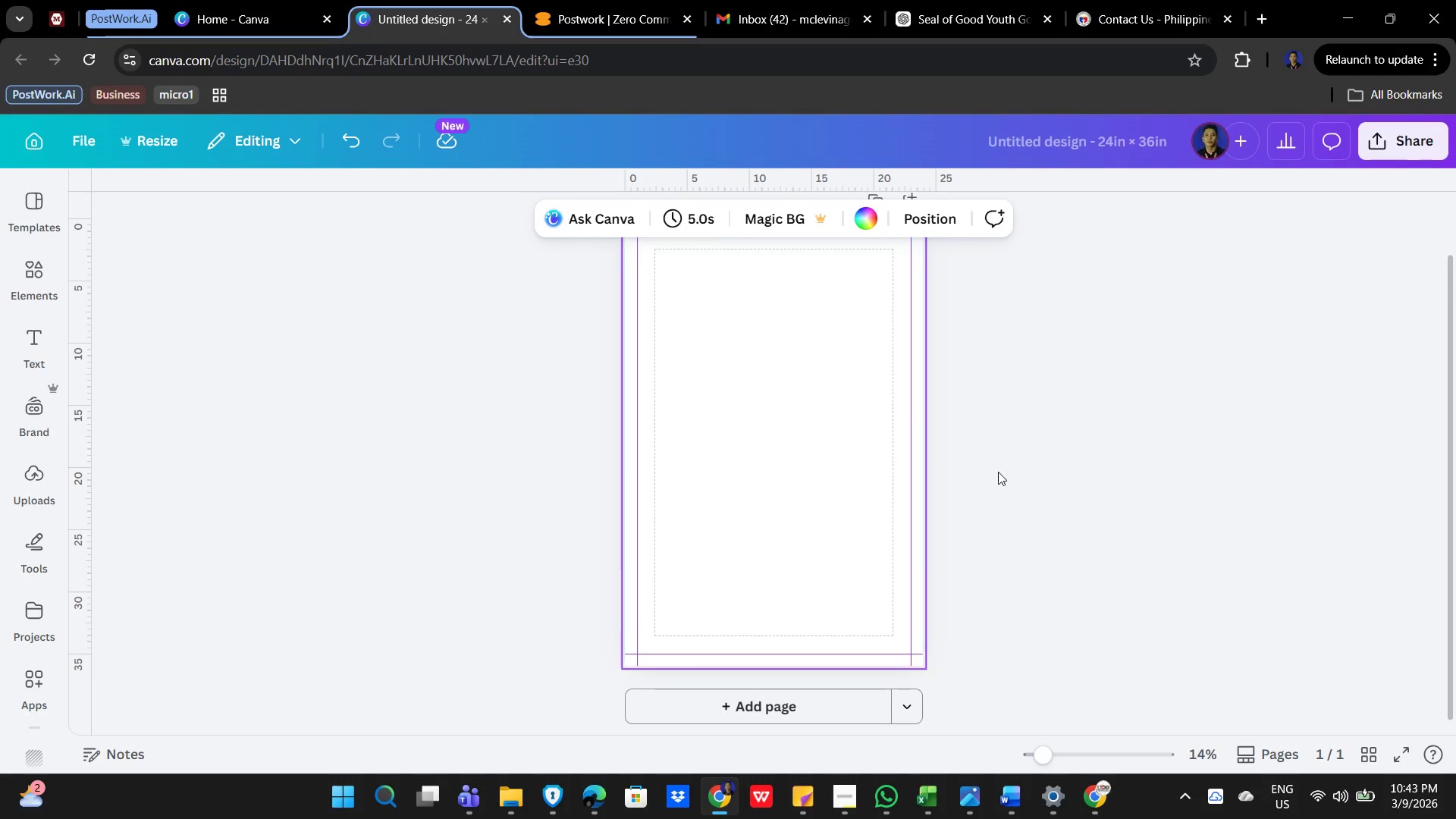 
left_click([1077, 488])
 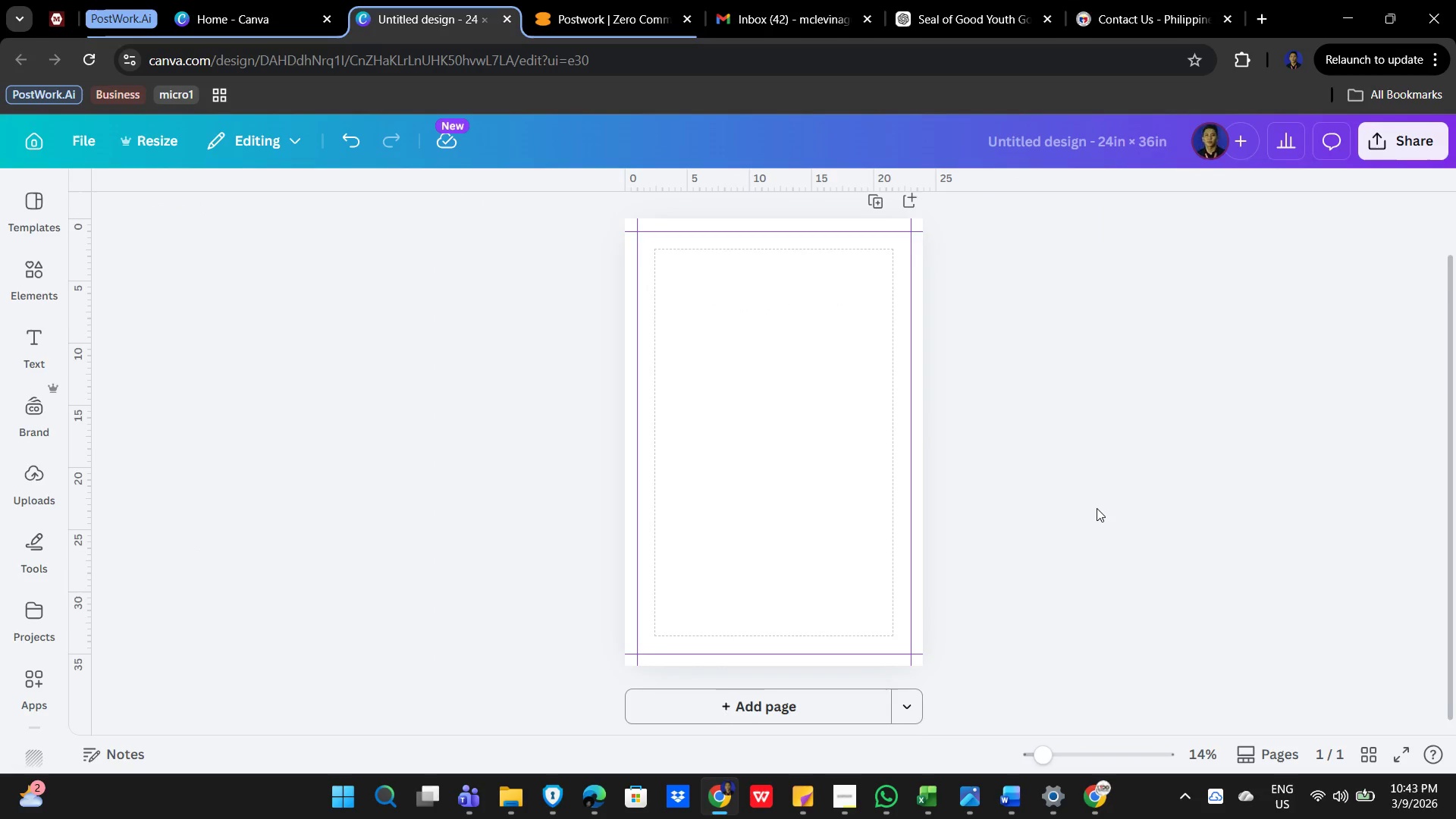 
scroll: coordinate [1097, 508], scroll_direction: up, amount: 1.0
 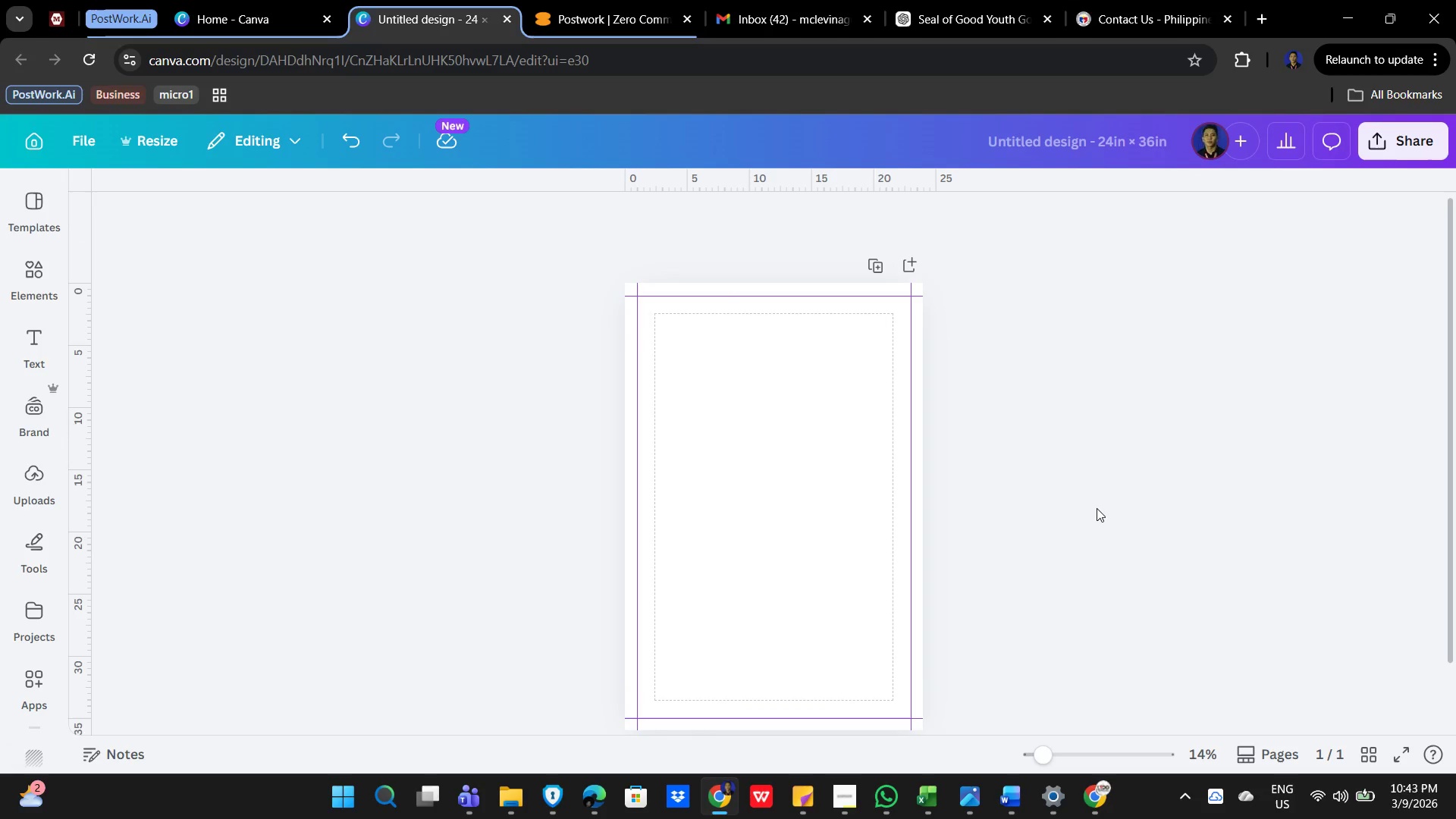 
scroll: coordinate [1097, 508], scroll_direction: none, amount: 0.0
 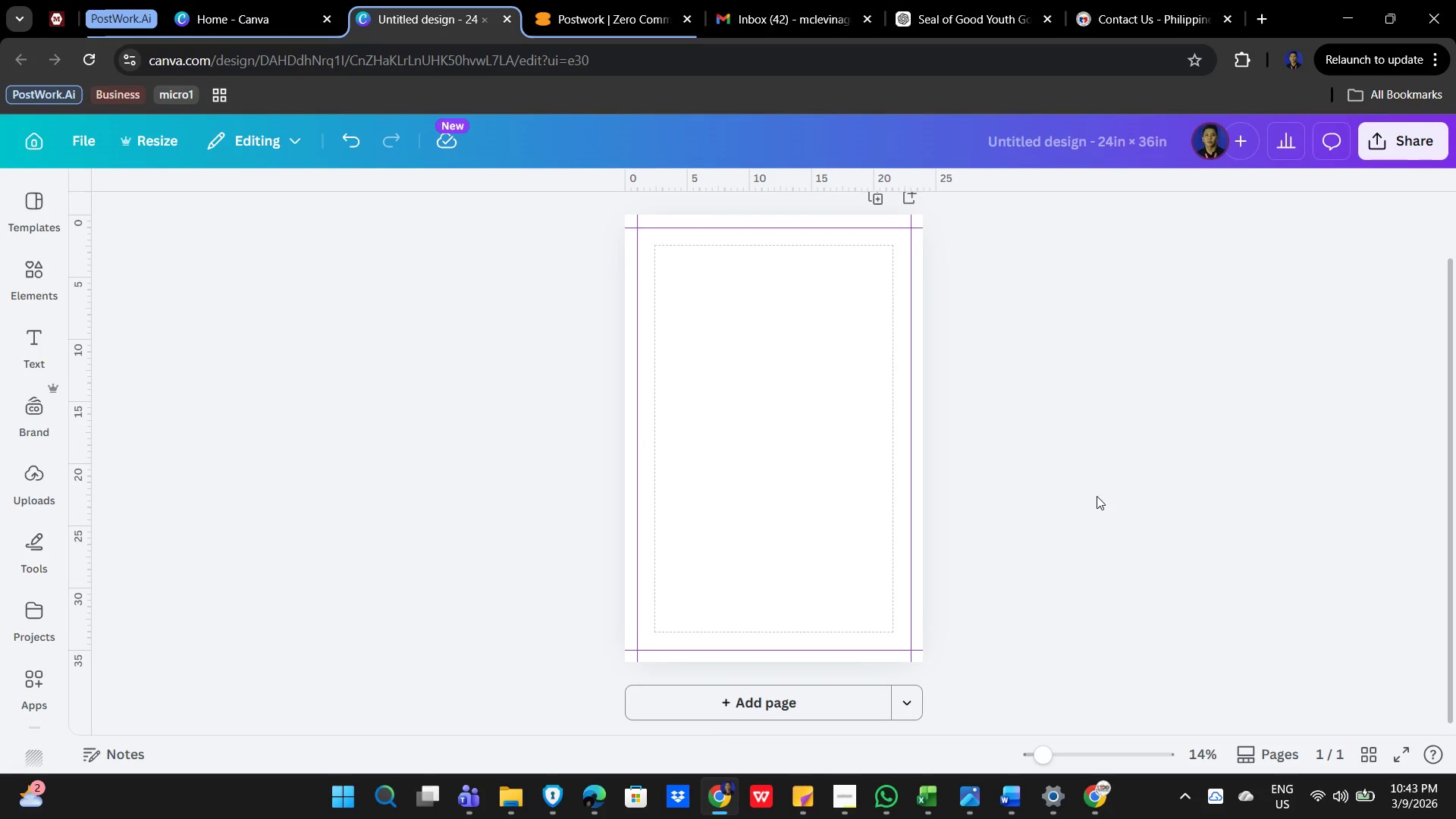 
wait(5.1)
 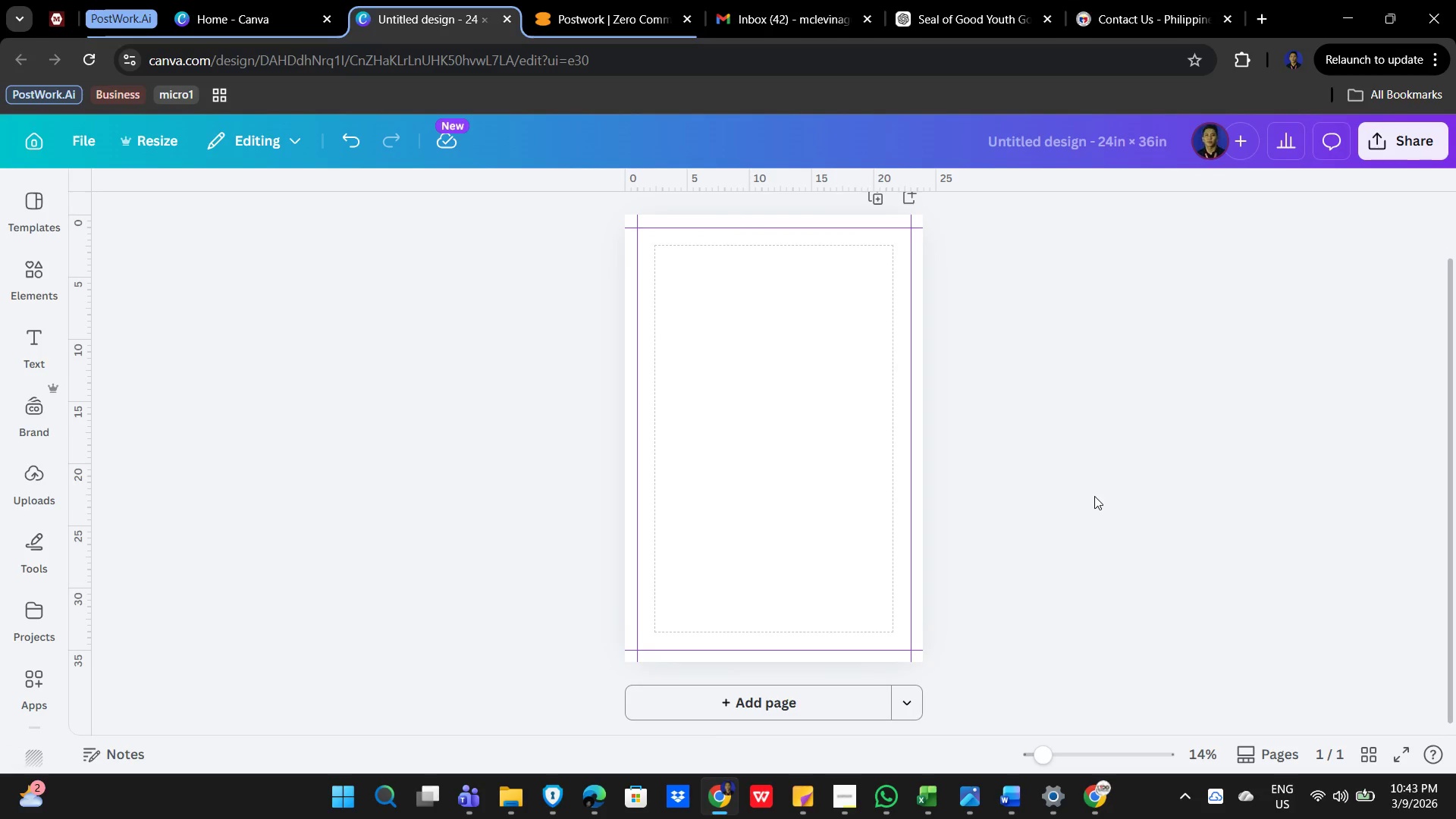 
left_click([838, 409])
 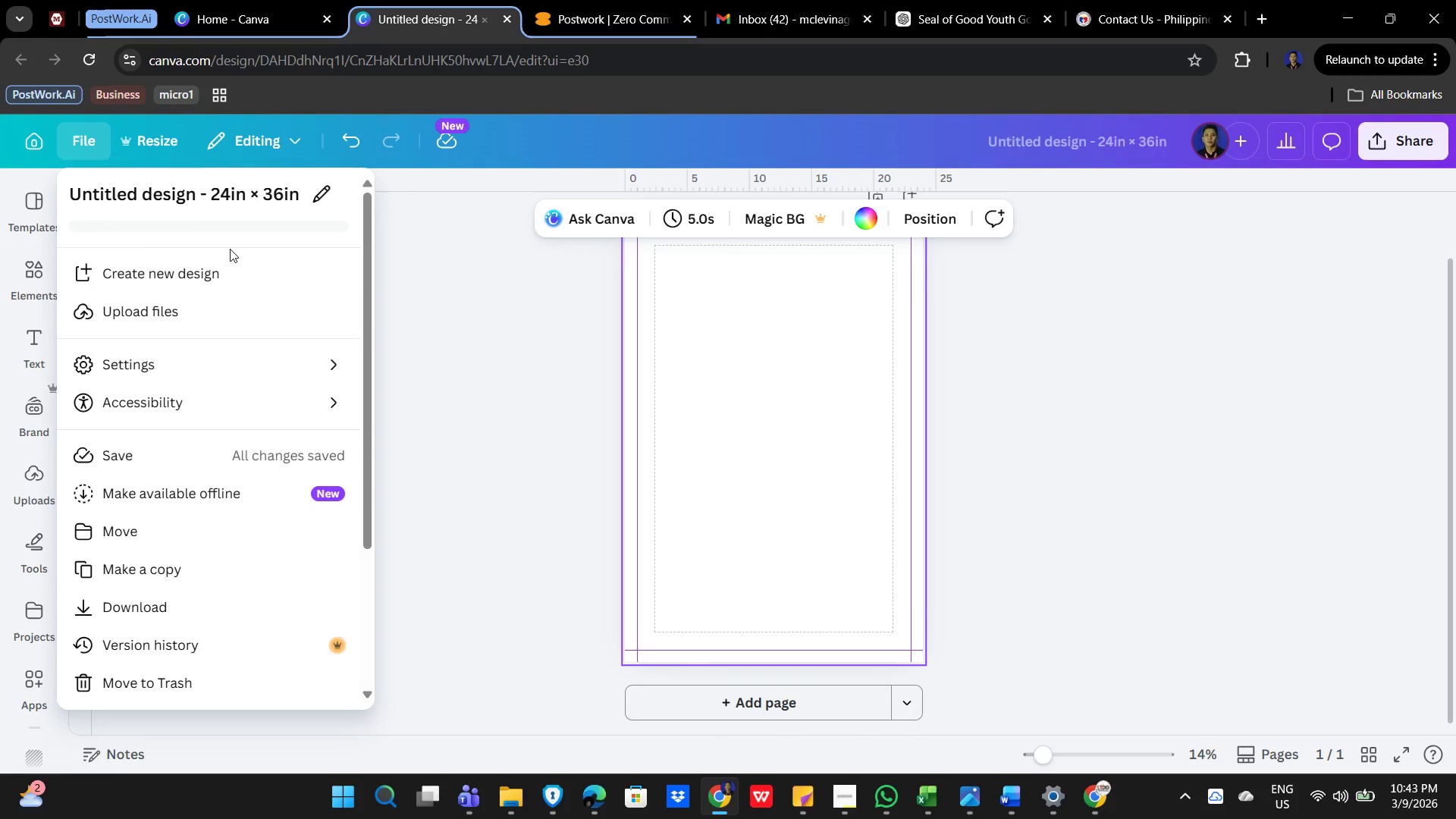 
left_click([237, 366])
 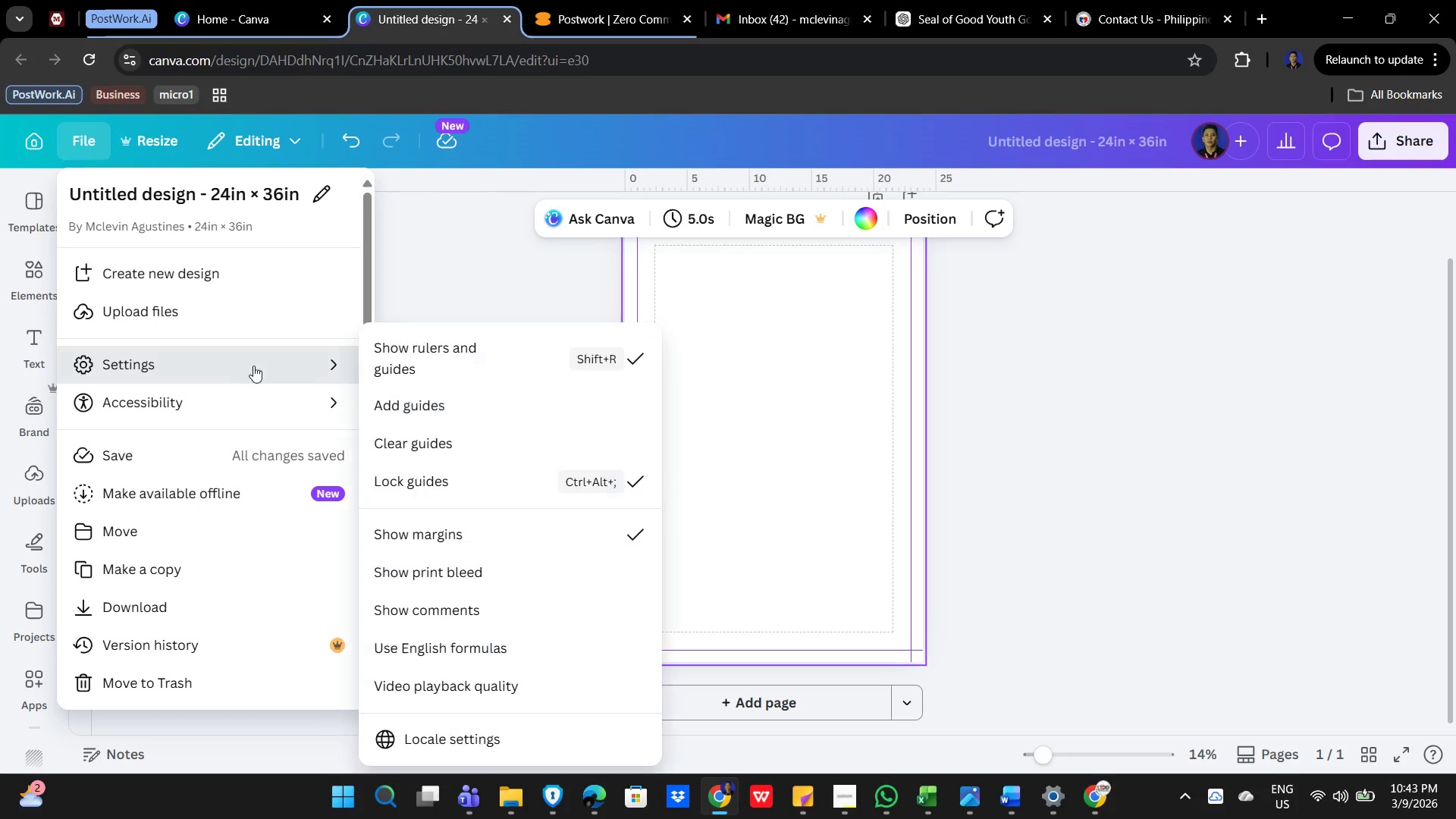 
mouse_move([282, 372])
 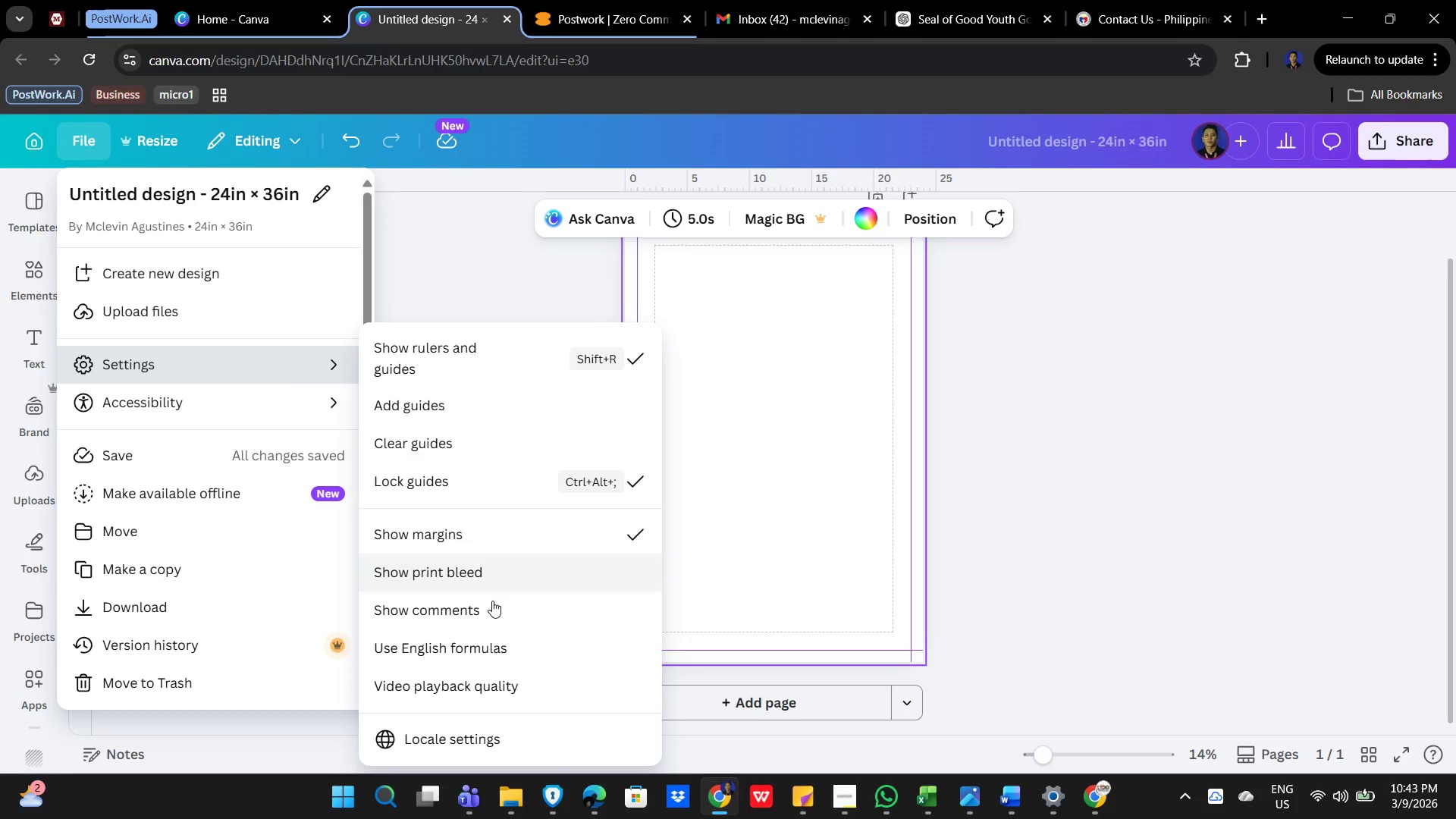 
wait(5.64)
 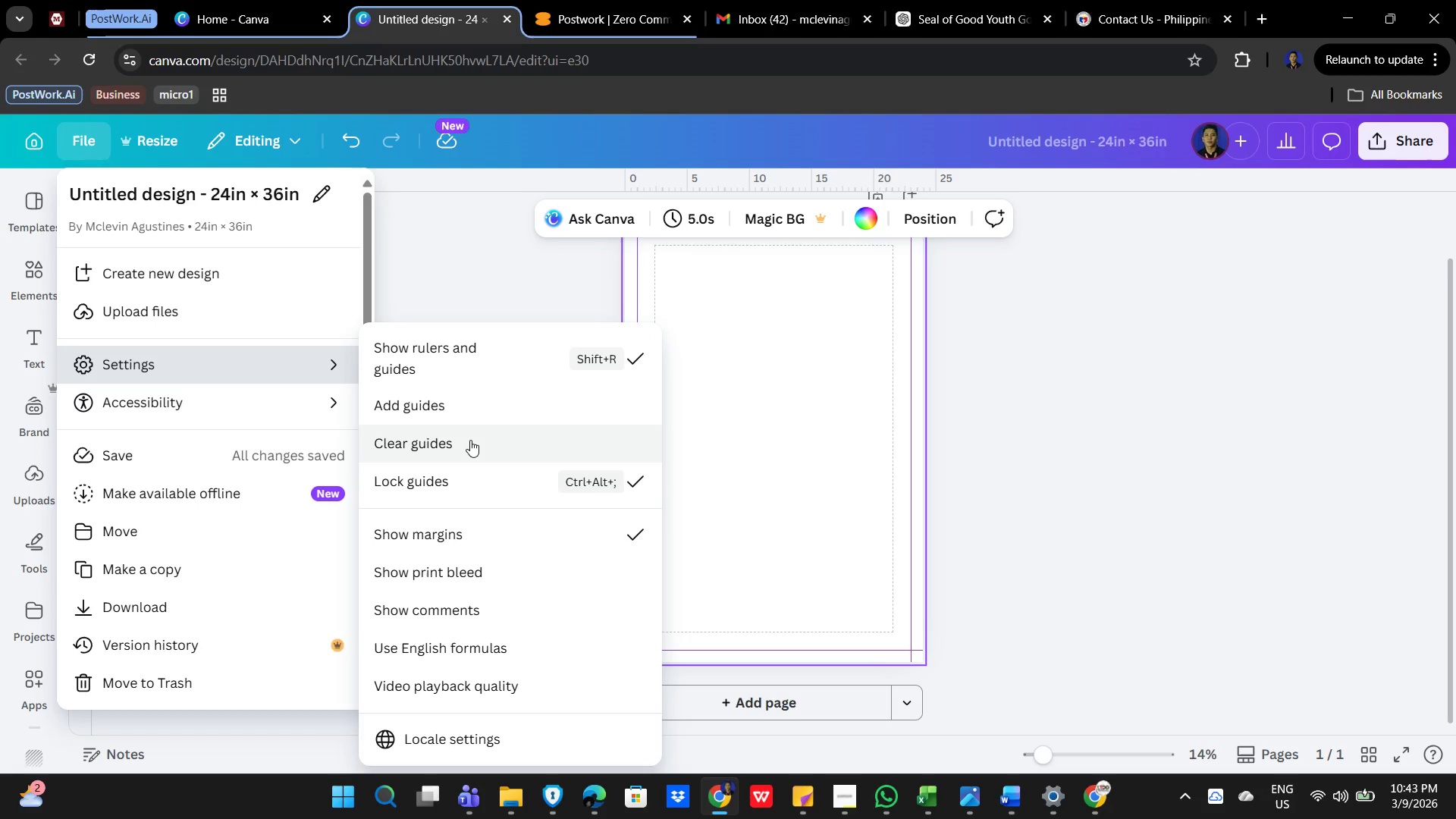 
left_click([479, 738])
 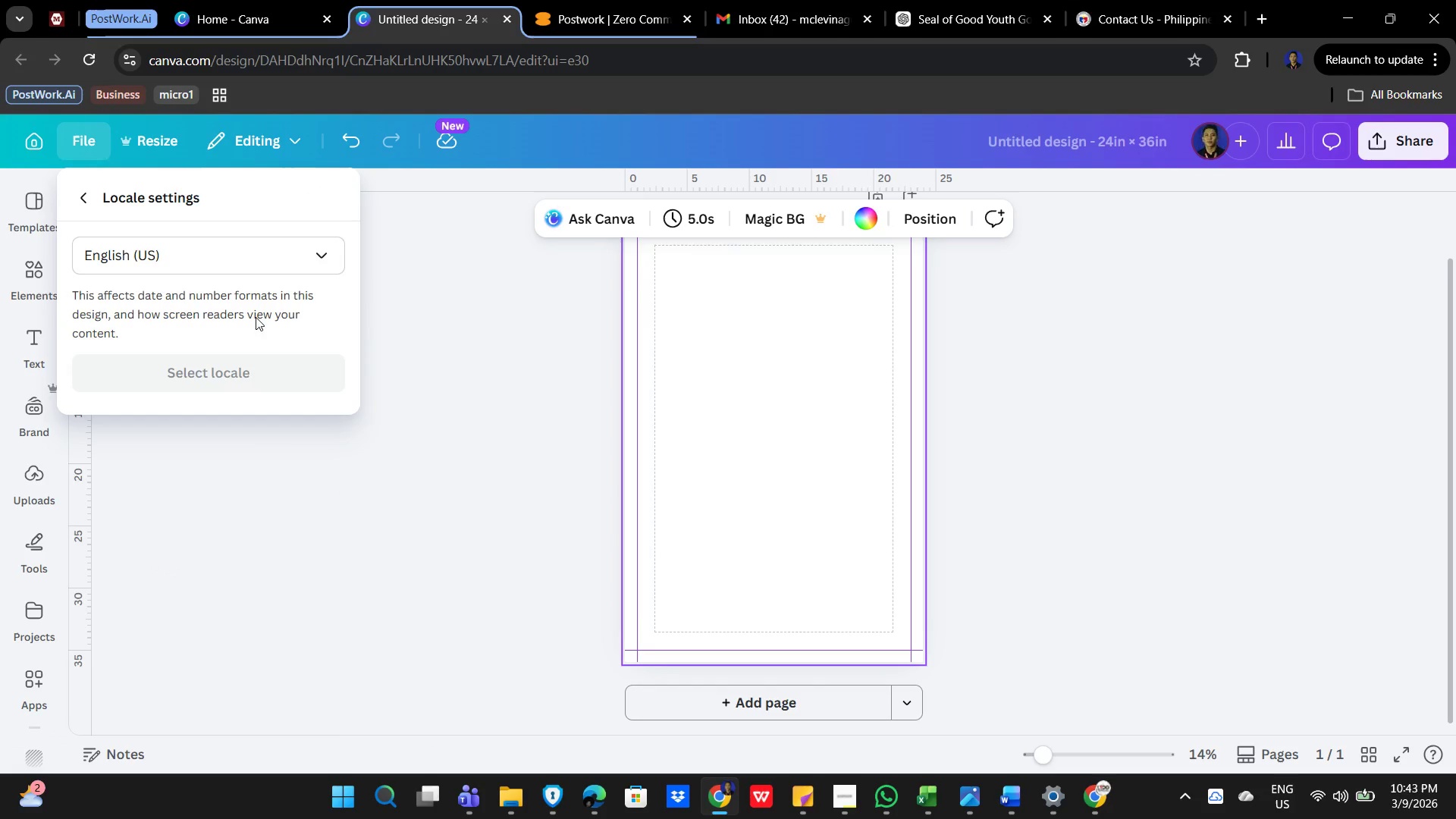 
left_click([477, 341])
 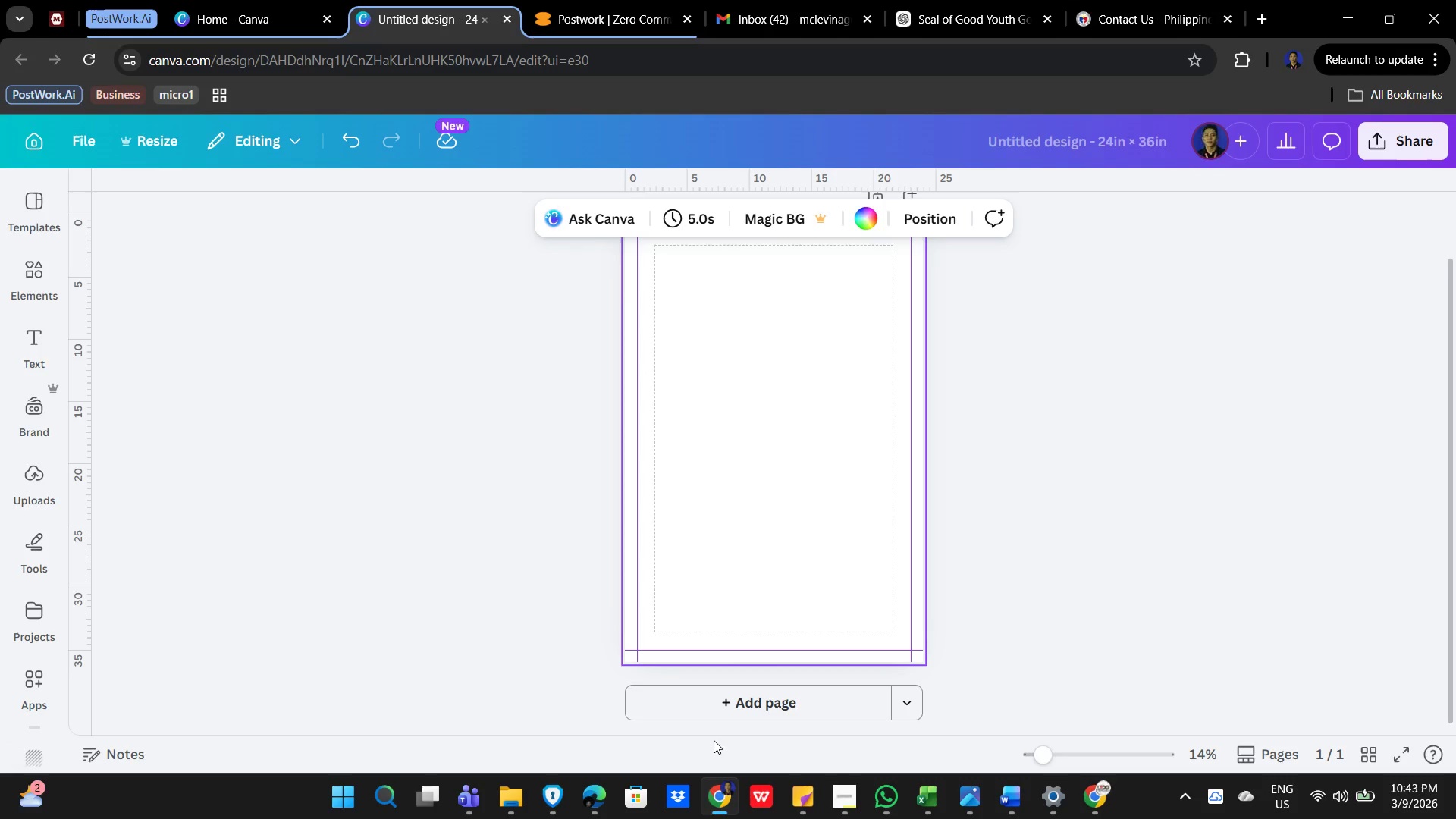 
left_click([848, 808])